 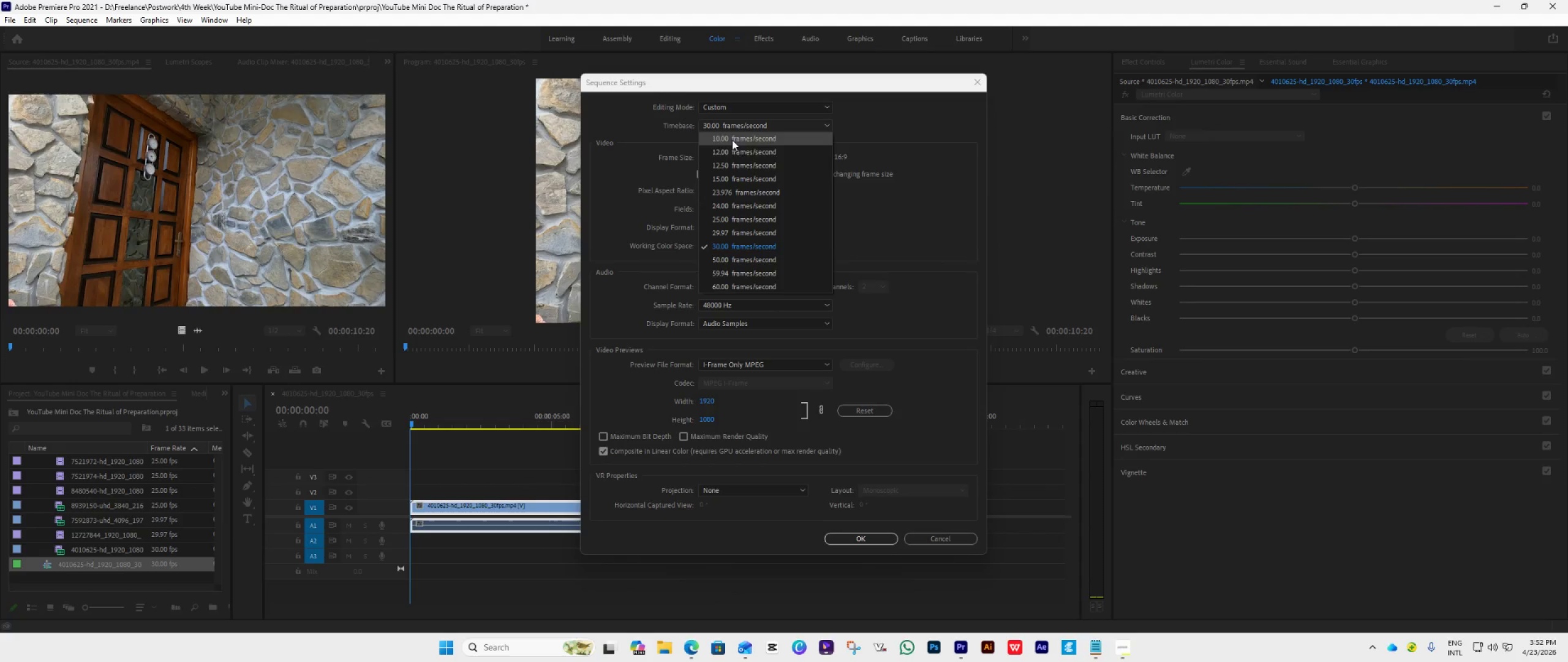 
left_click([746, 208])
 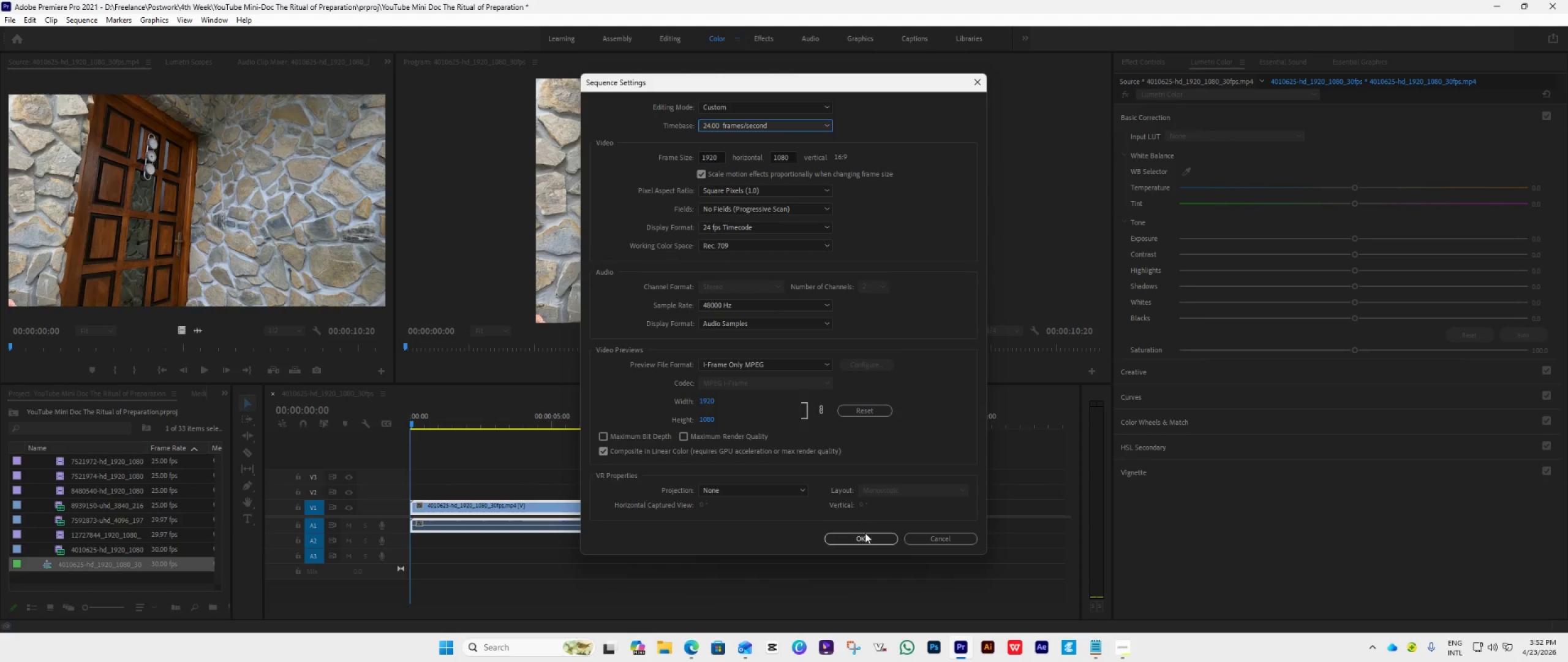 
left_click([864, 535])
 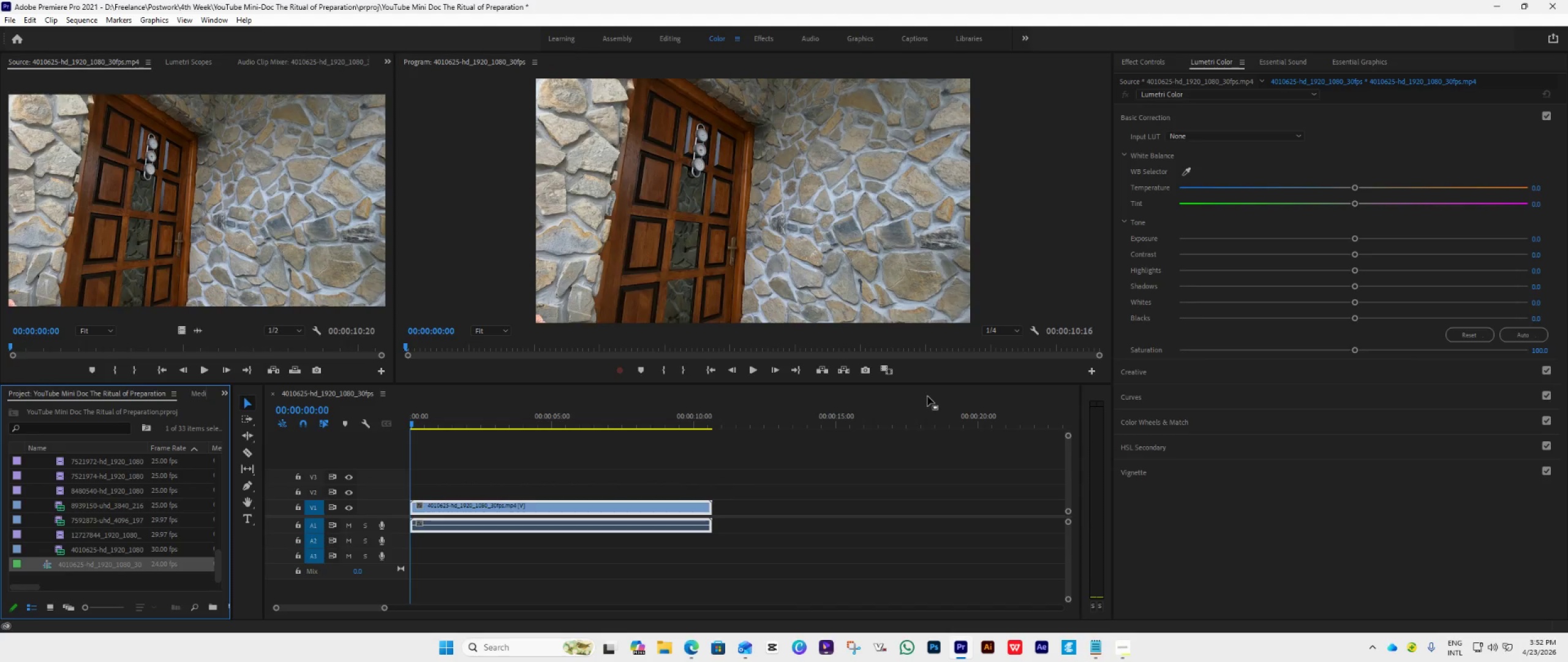 
wait(19.36)
 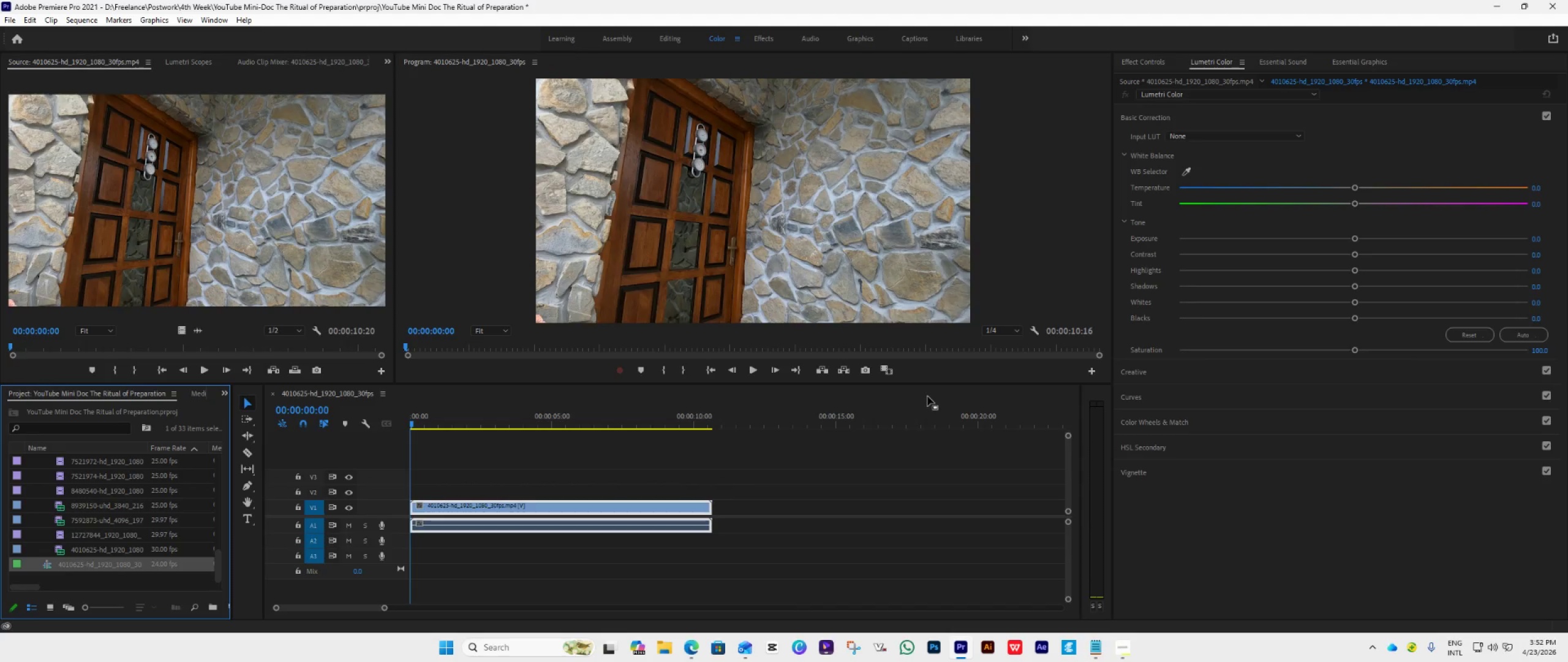 
key(Space)
 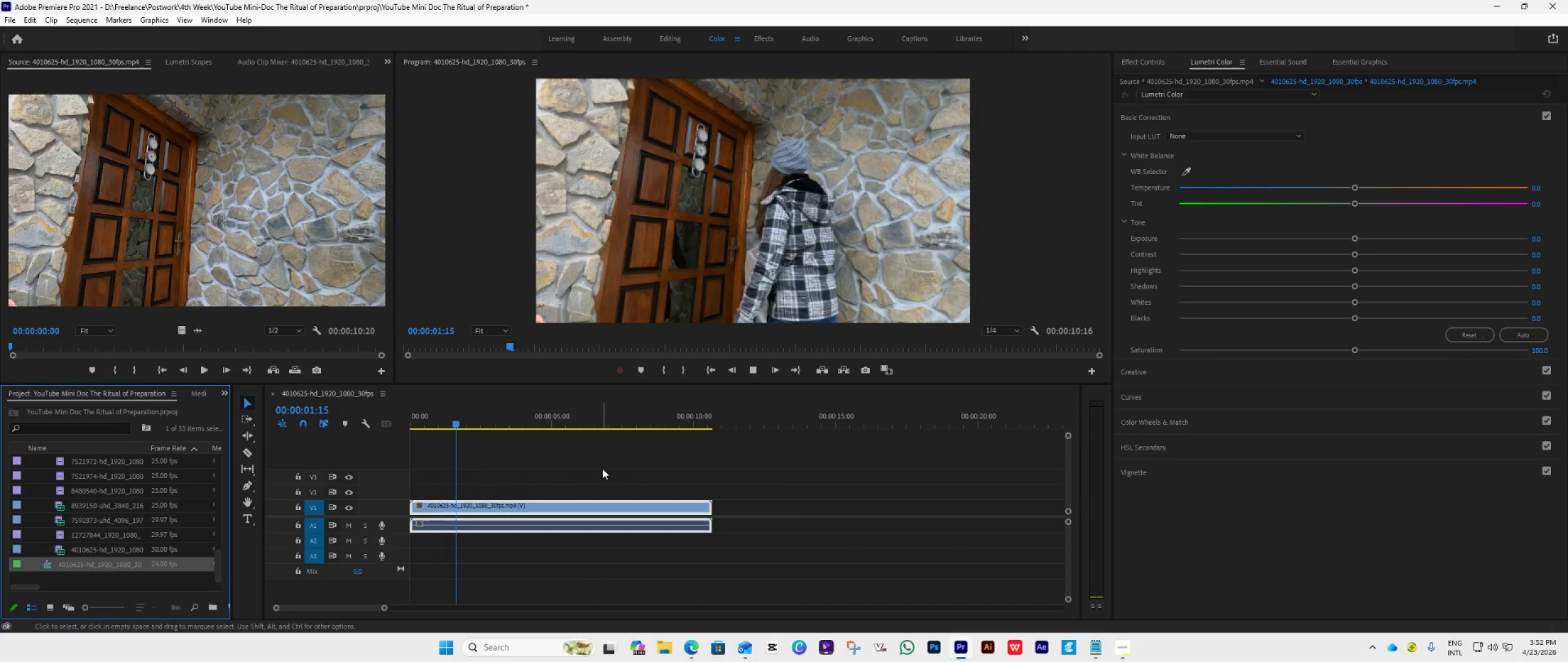 
key(Space)
 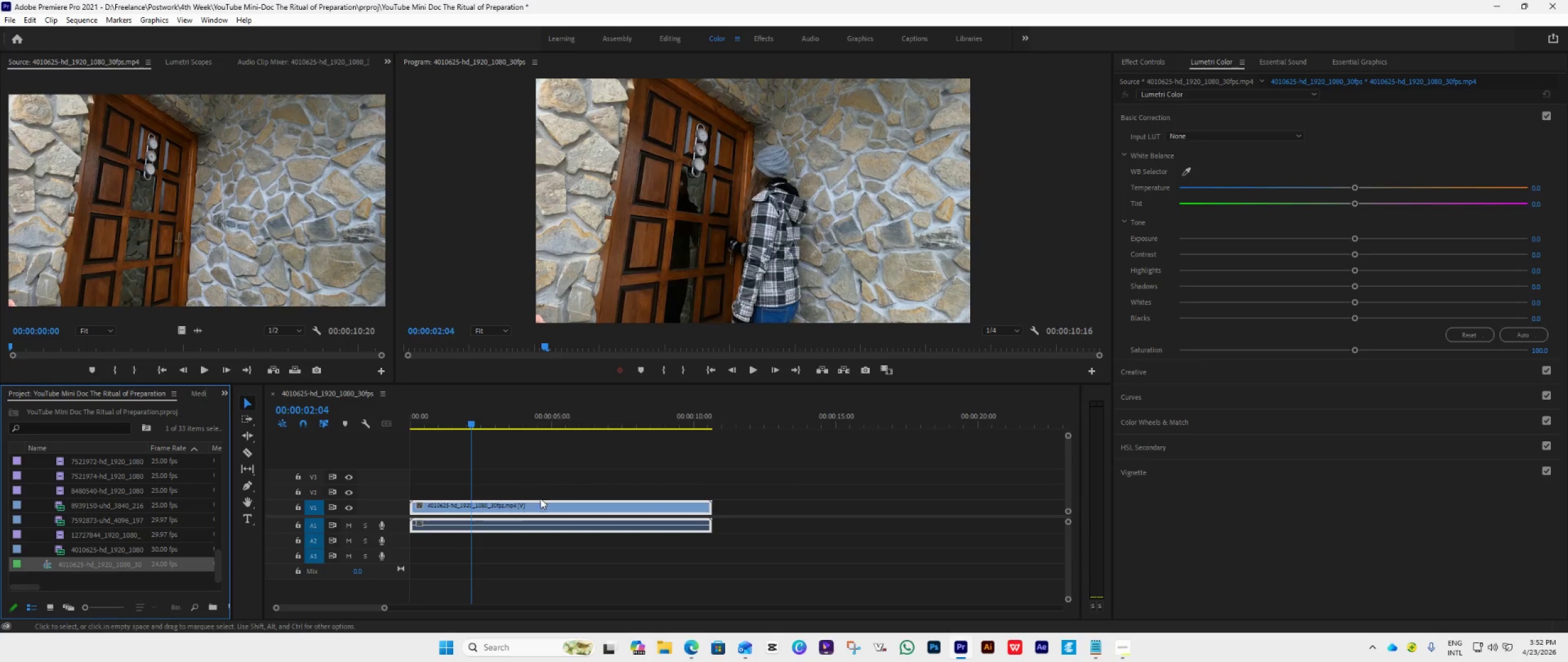 
key(Space)
 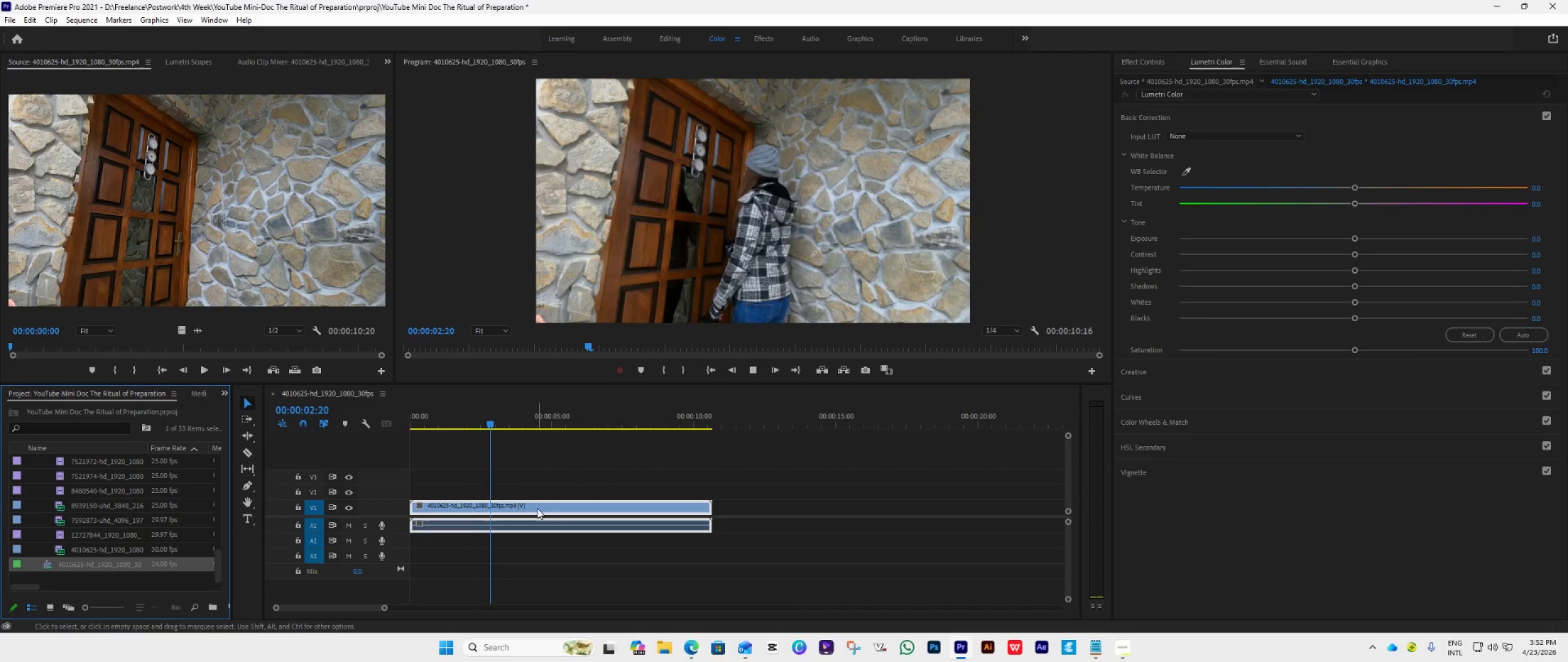 
key(Space)
 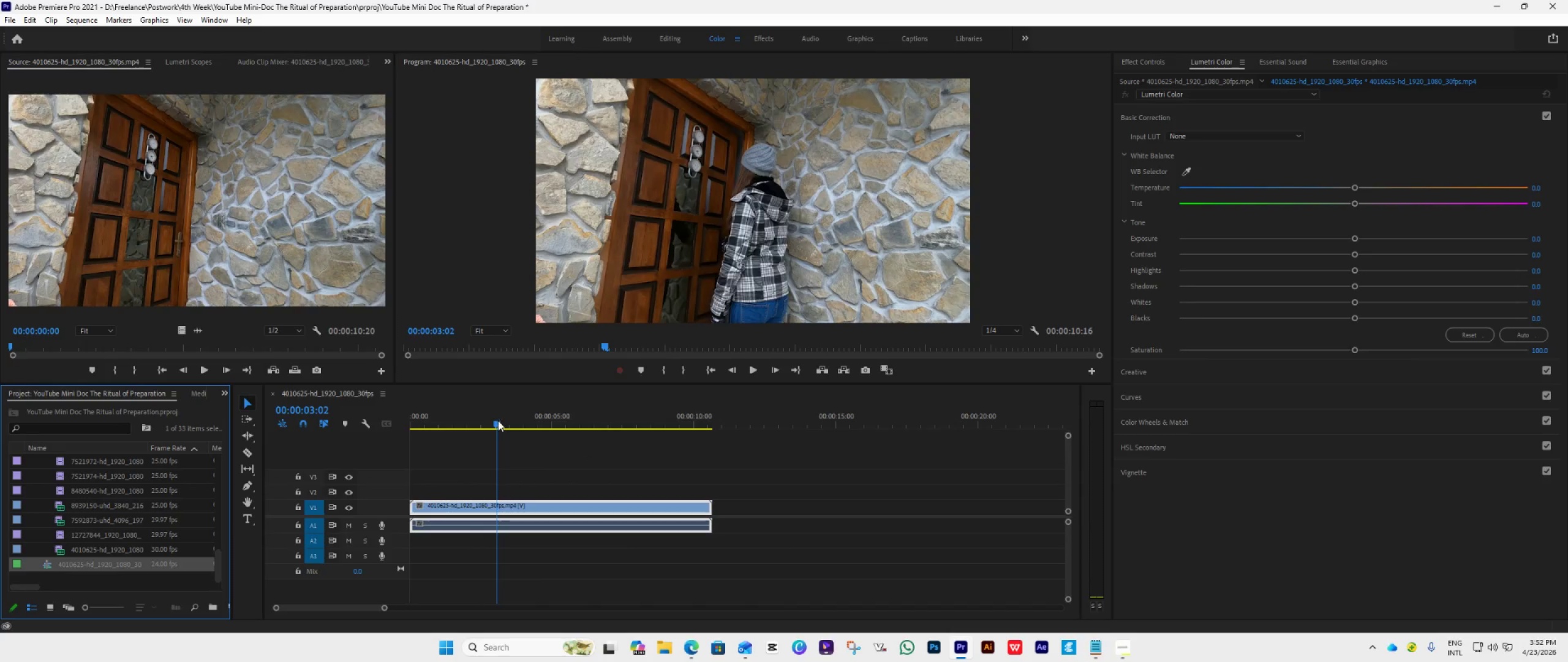 
left_click_drag(start_coordinate=[497, 420], to_coordinate=[392, 468])
 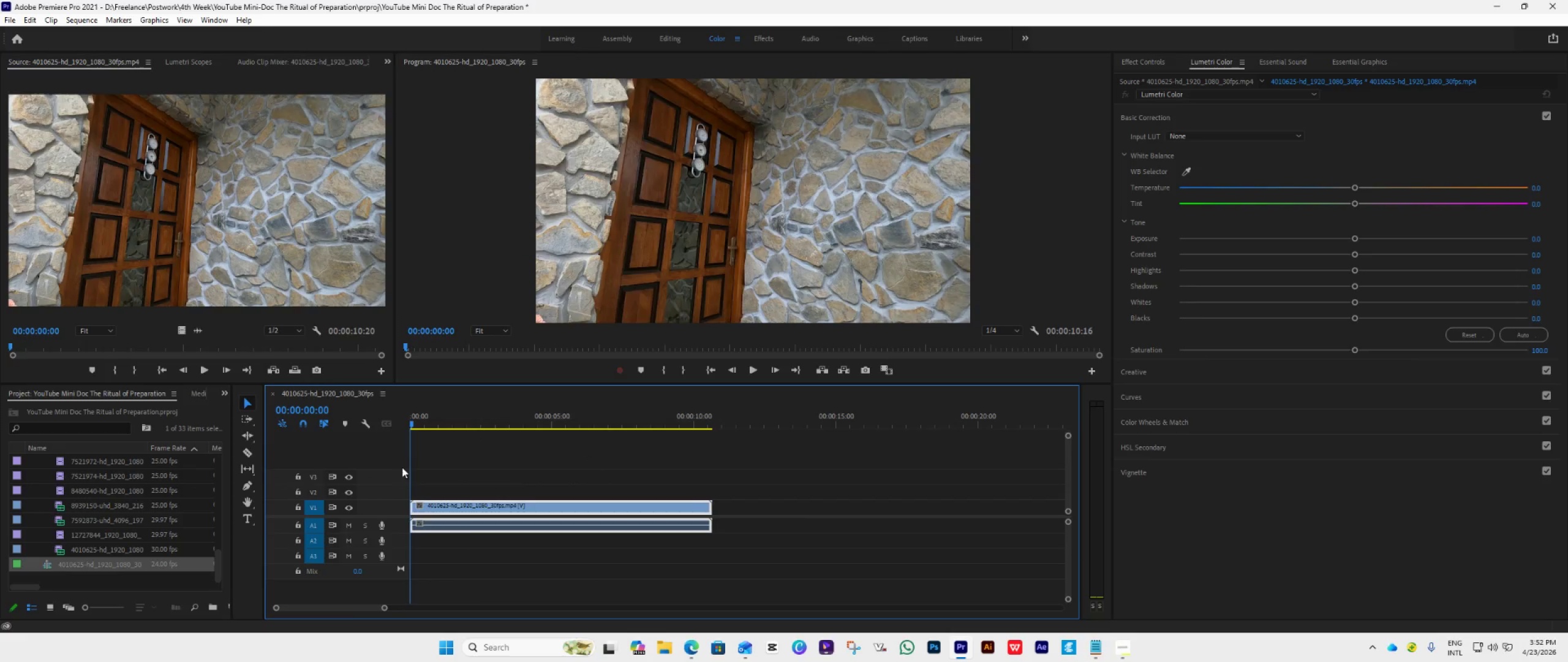 
key(Space)
 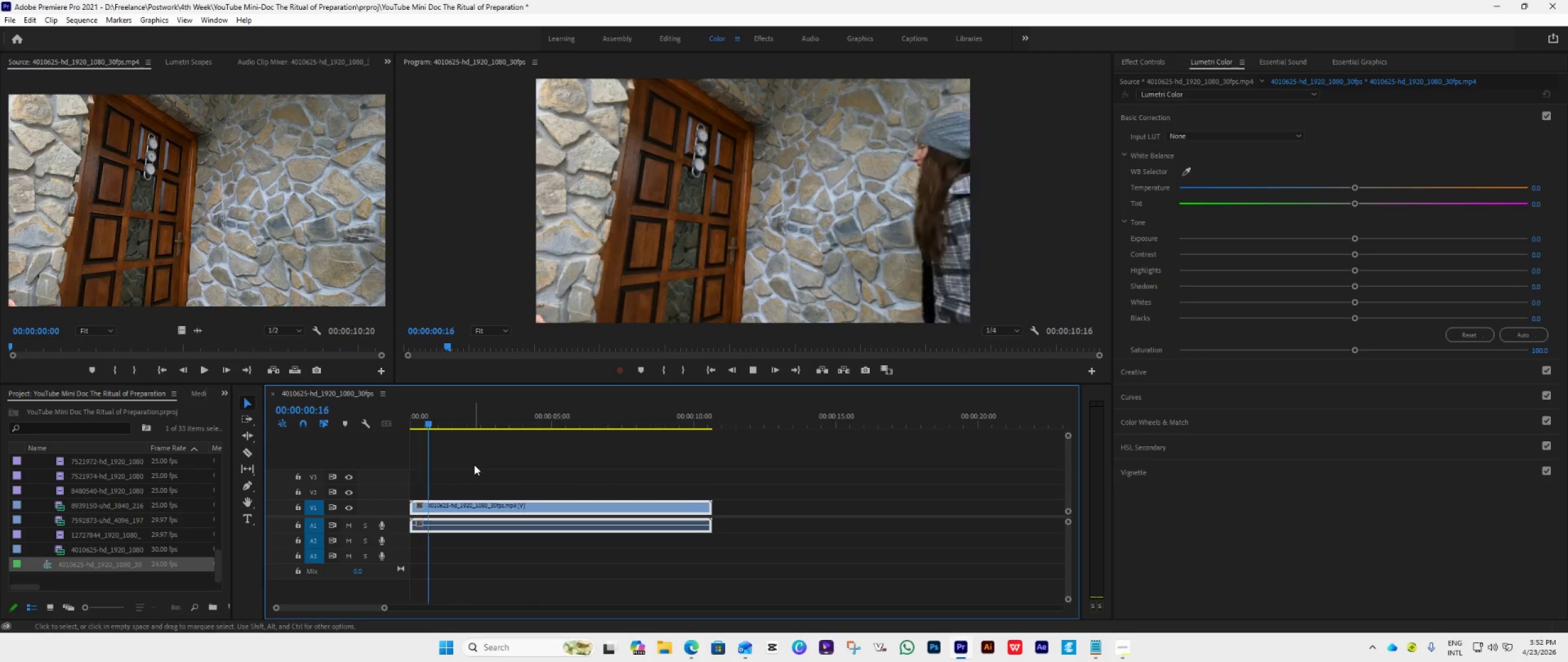 
key(Space)
 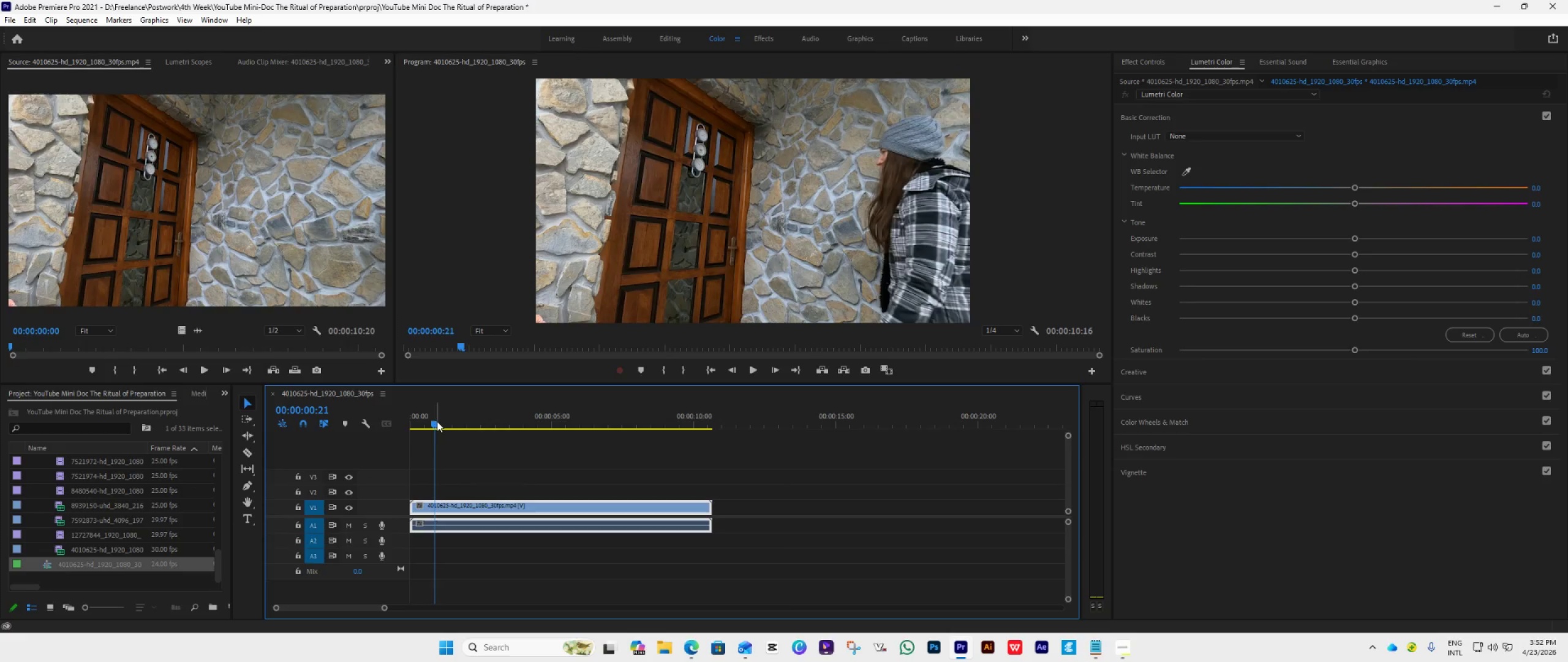 
left_click_drag(start_coordinate=[431, 419], to_coordinate=[401, 443])
 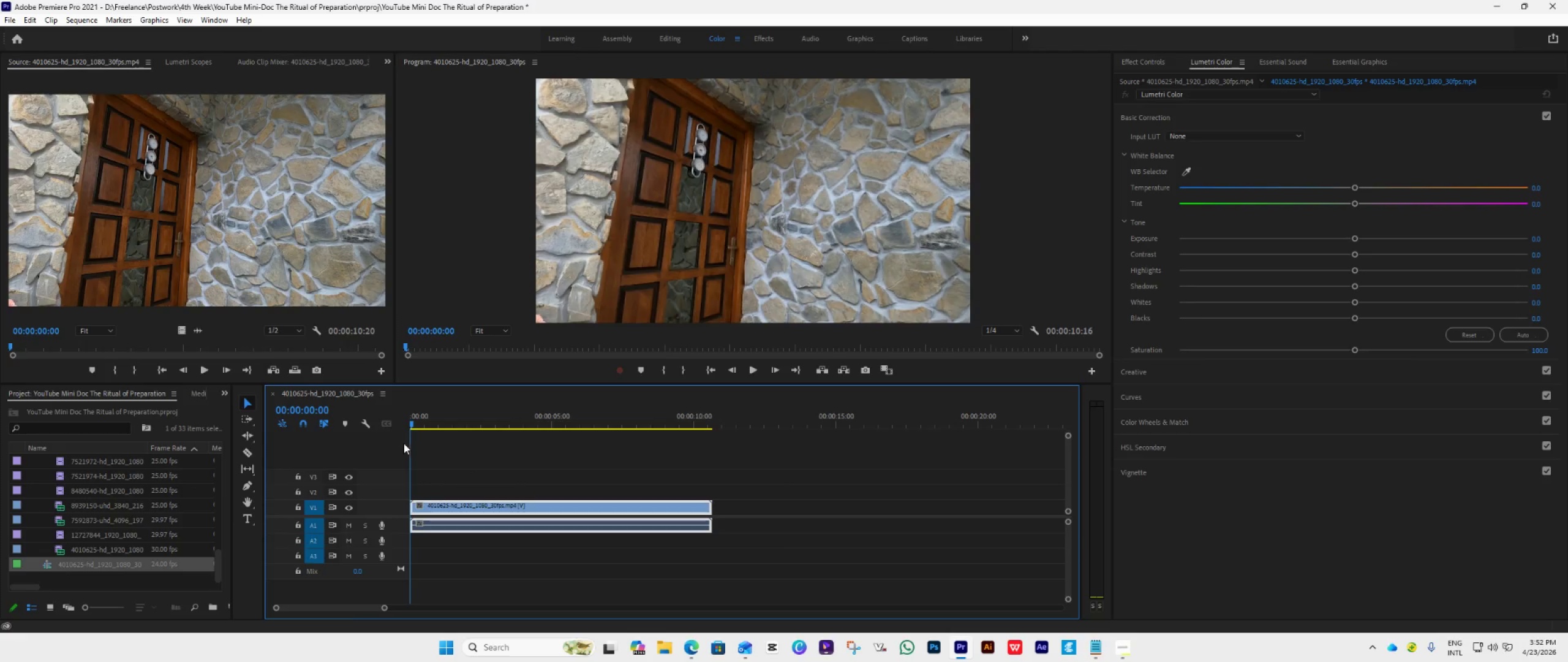 
key(Space)
 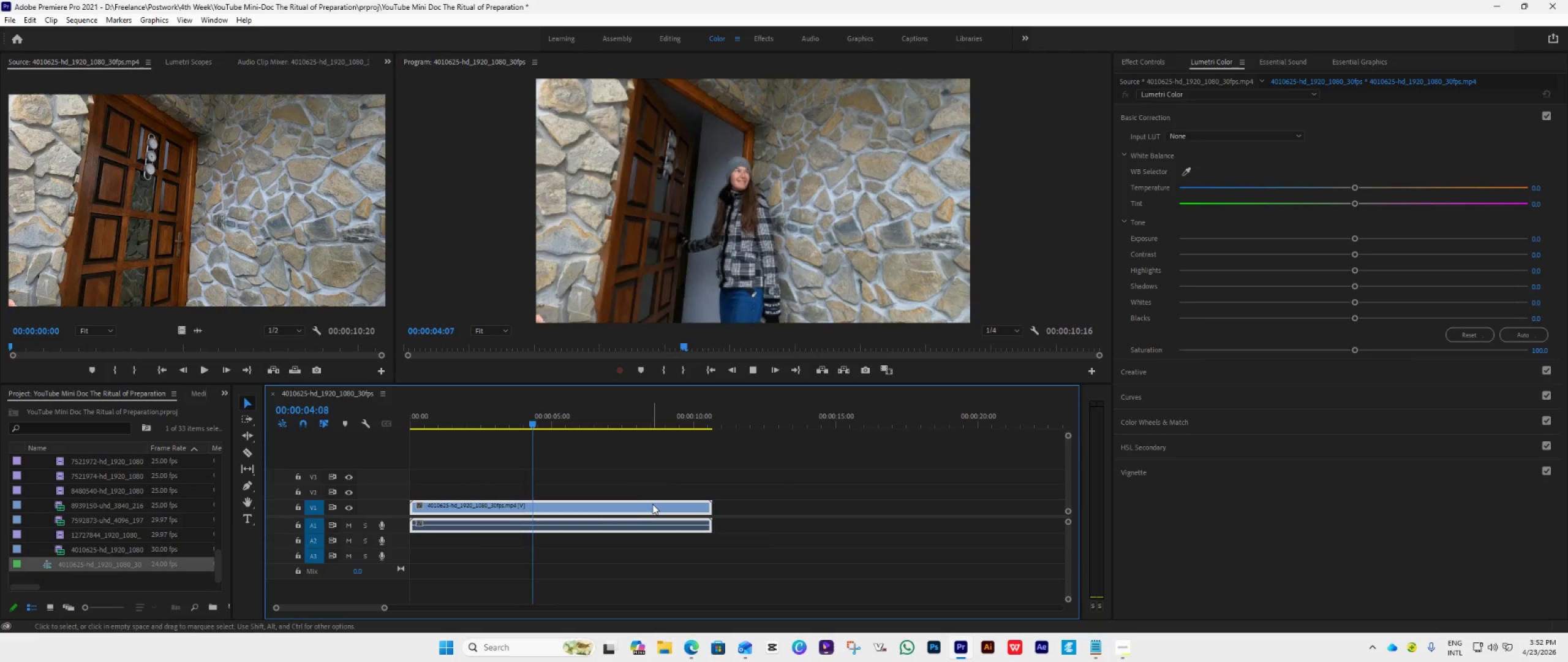 
wait(9.44)
 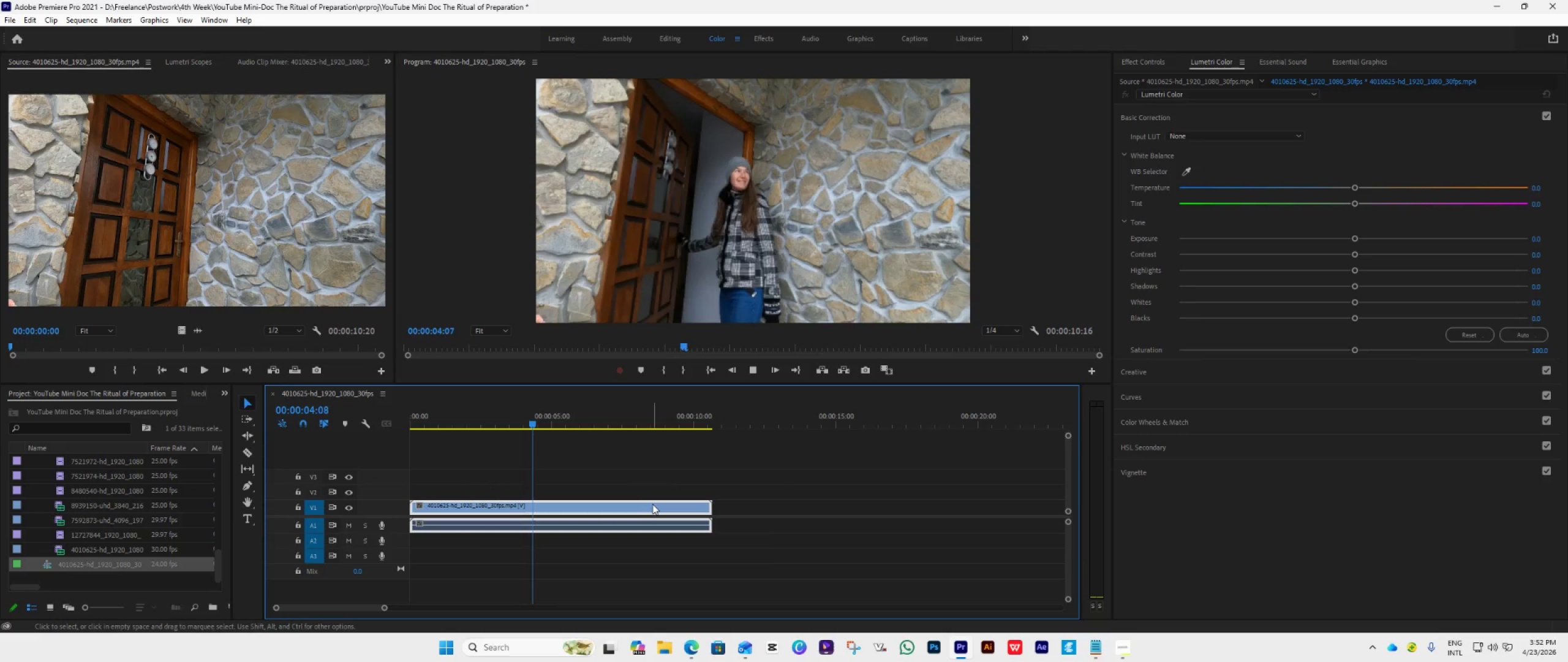 
key(Space)
 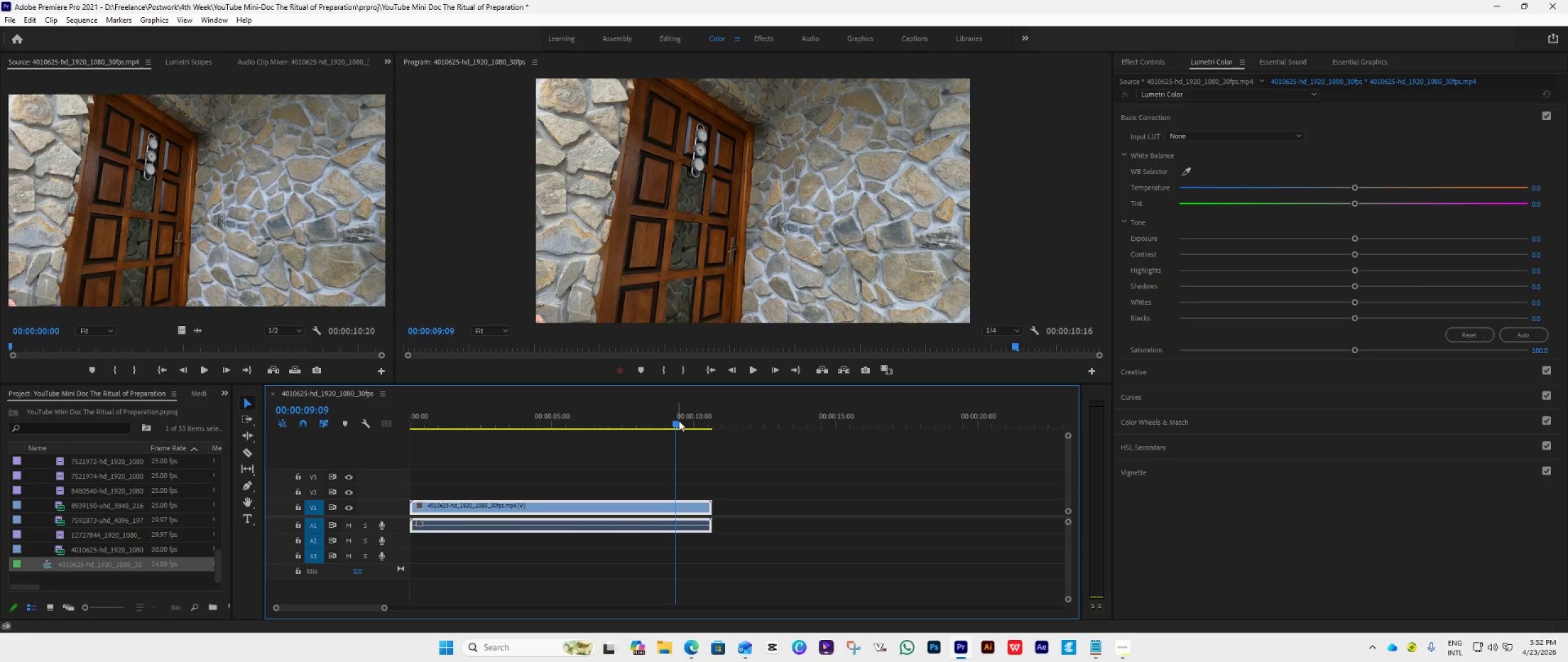 
left_click_drag(start_coordinate=[679, 420], to_coordinate=[557, 471])
 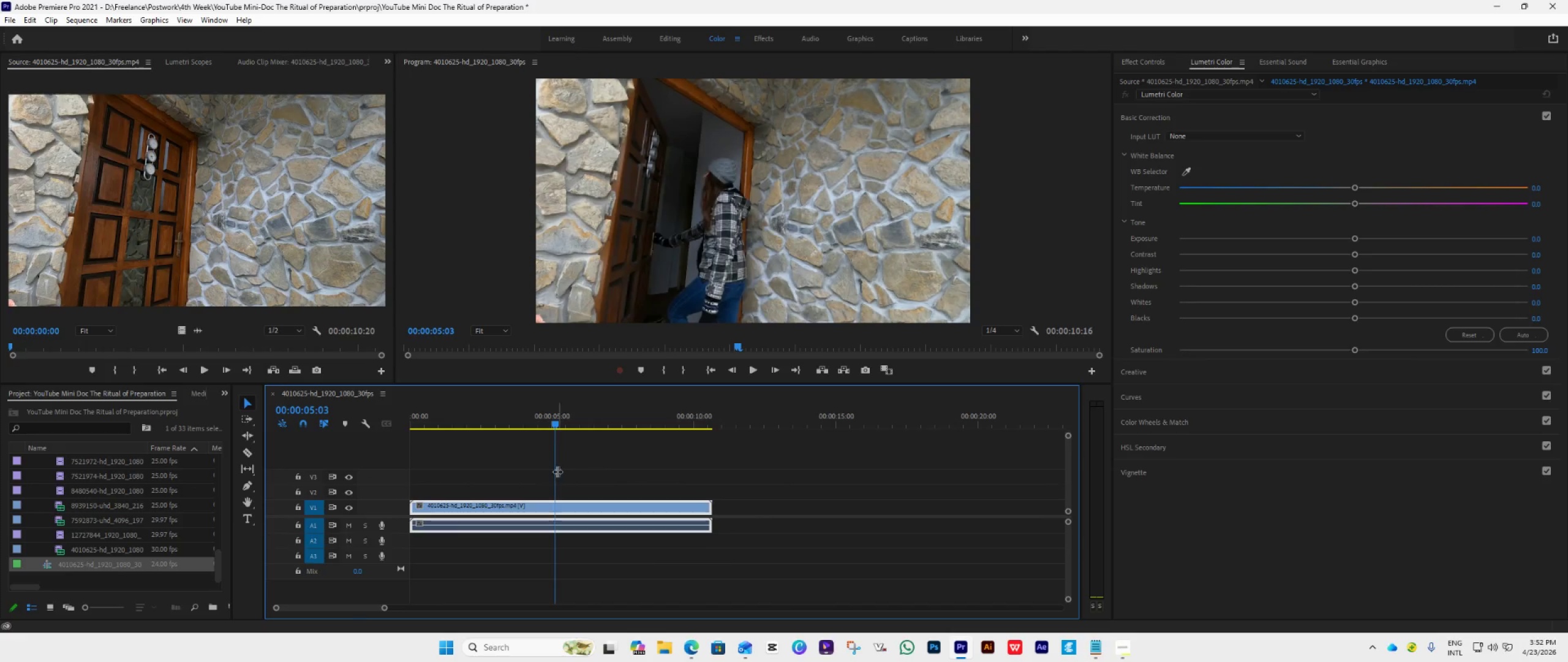 
key(Space)
 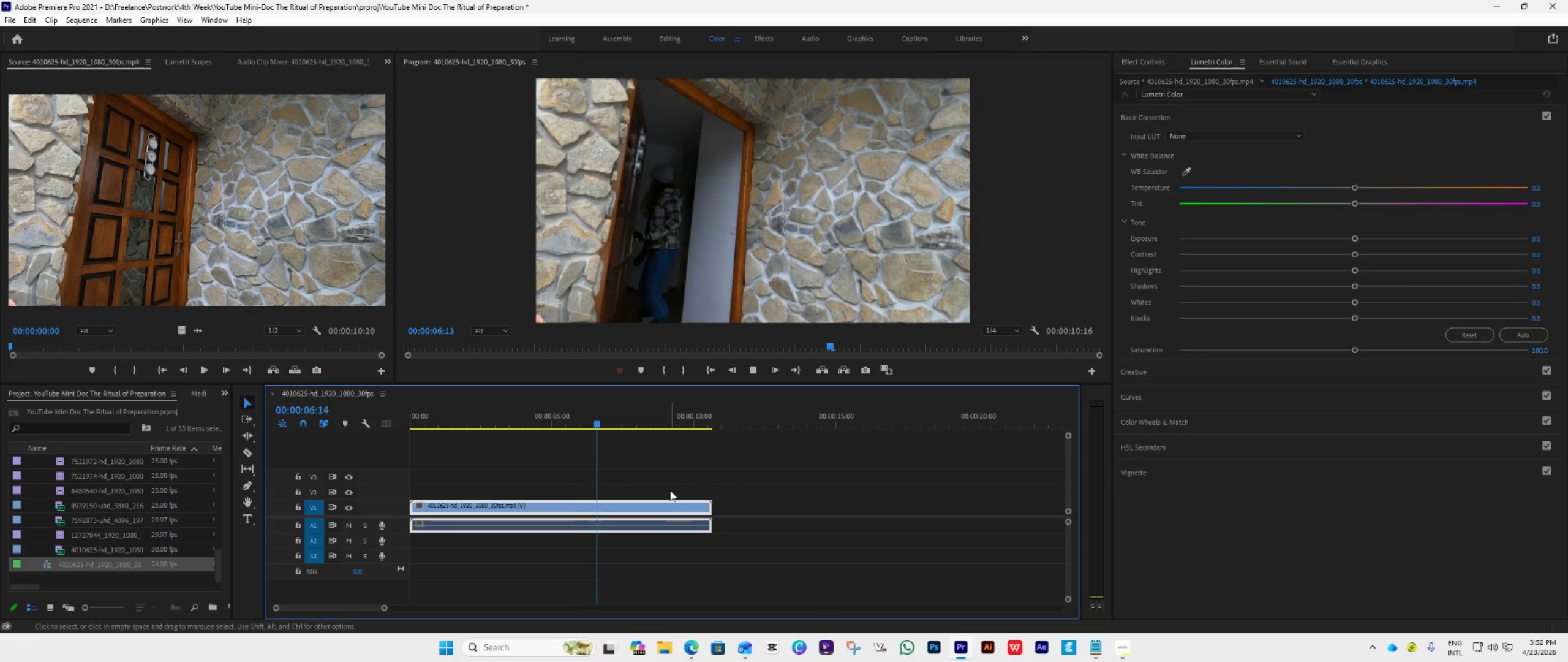 
key(Space)
 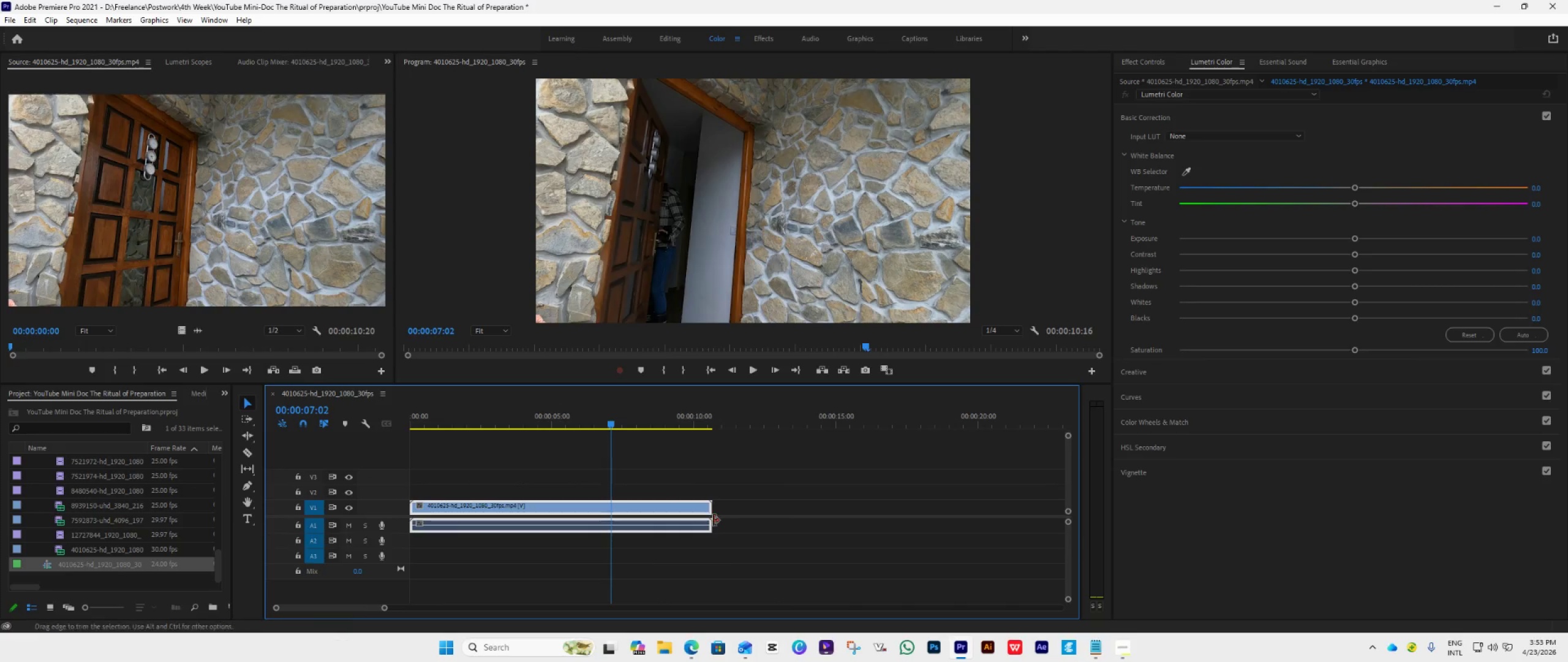 
key(Space)
 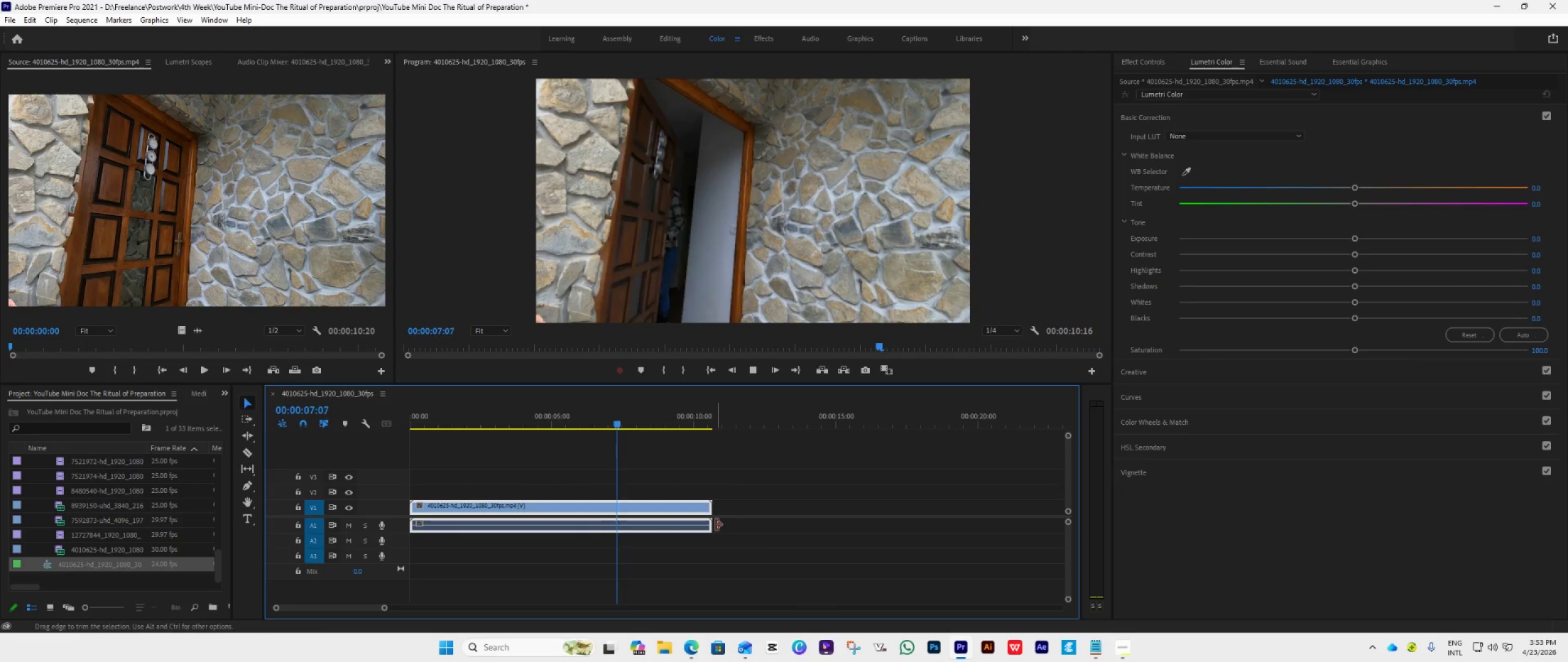 
key(Space)
 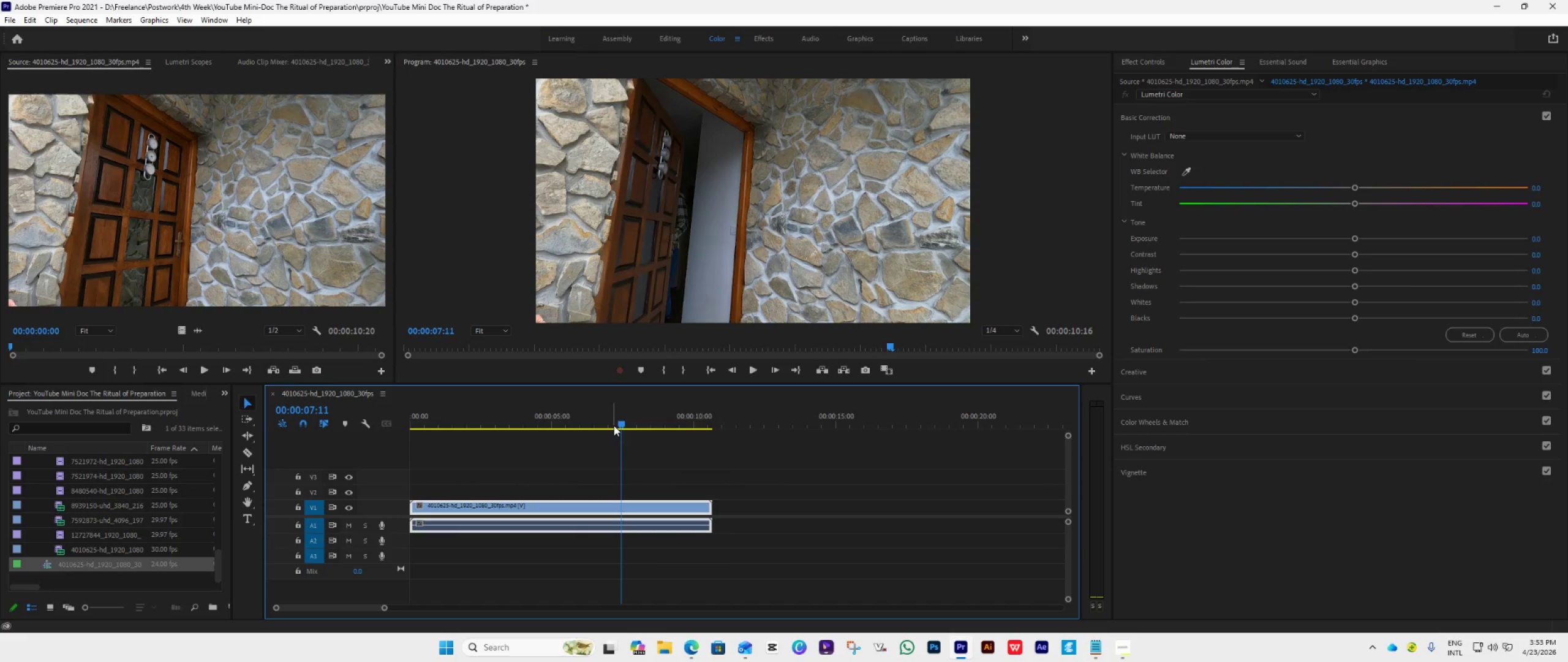 
left_click_drag(start_coordinate=[622, 427], to_coordinate=[614, 433])
 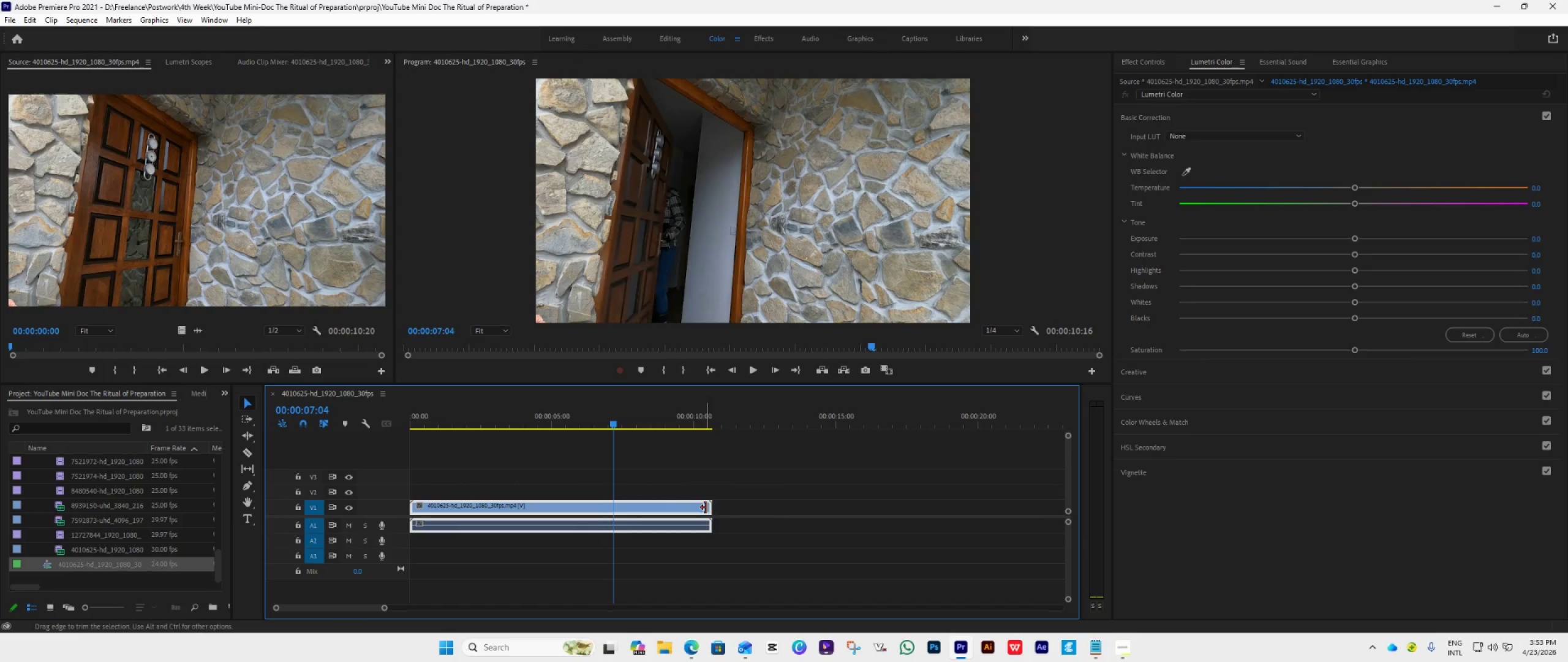 
left_click_drag(start_coordinate=[712, 512], to_coordinate=[612, 558])
 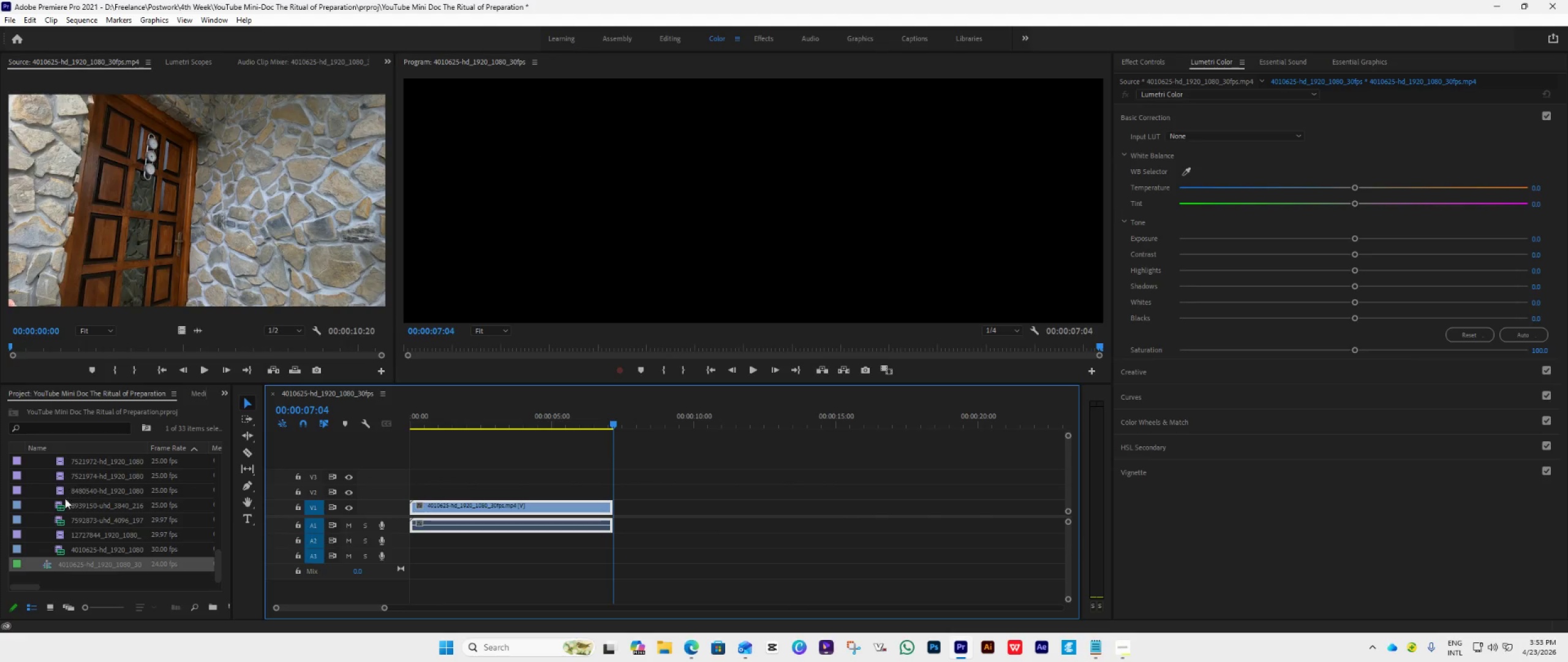 
scroll: coordinate [66, 528], scroll_direction: up, amount: 37.0
 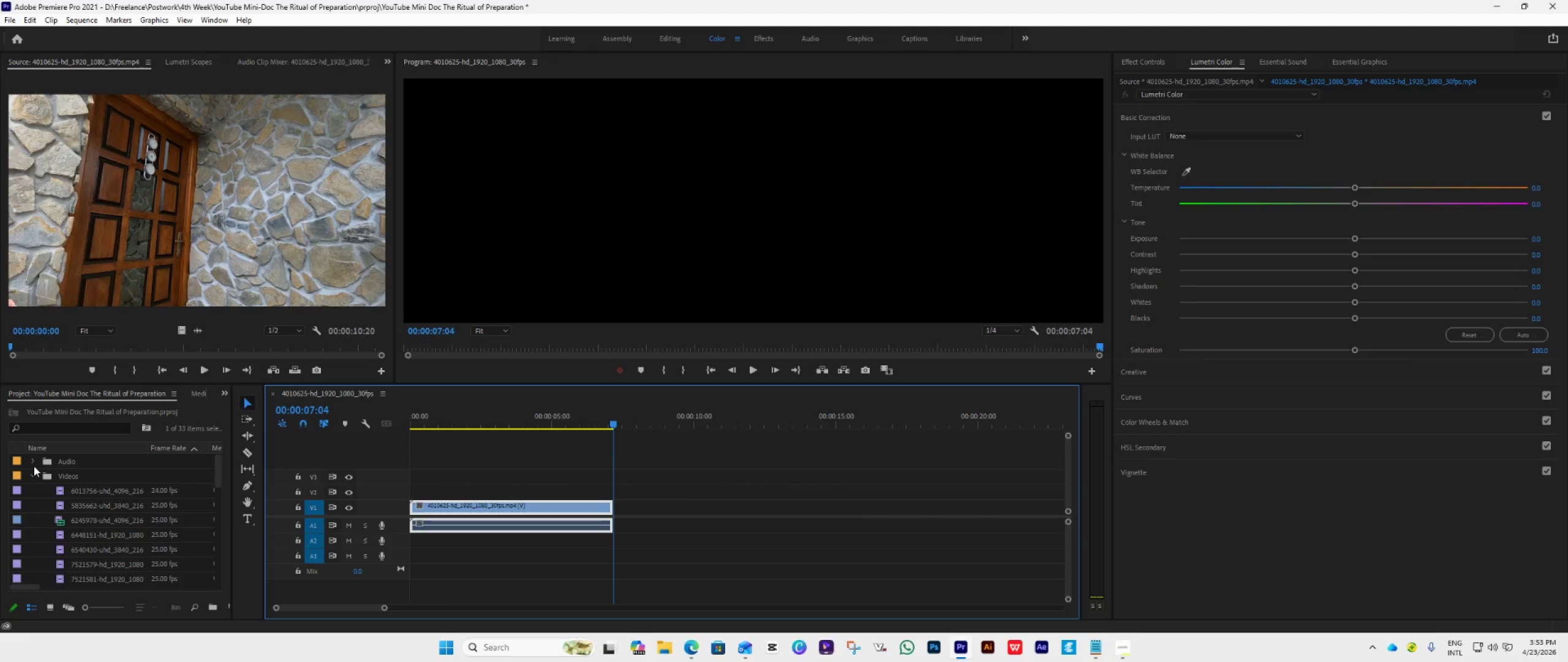 
left_click([34, 462])
 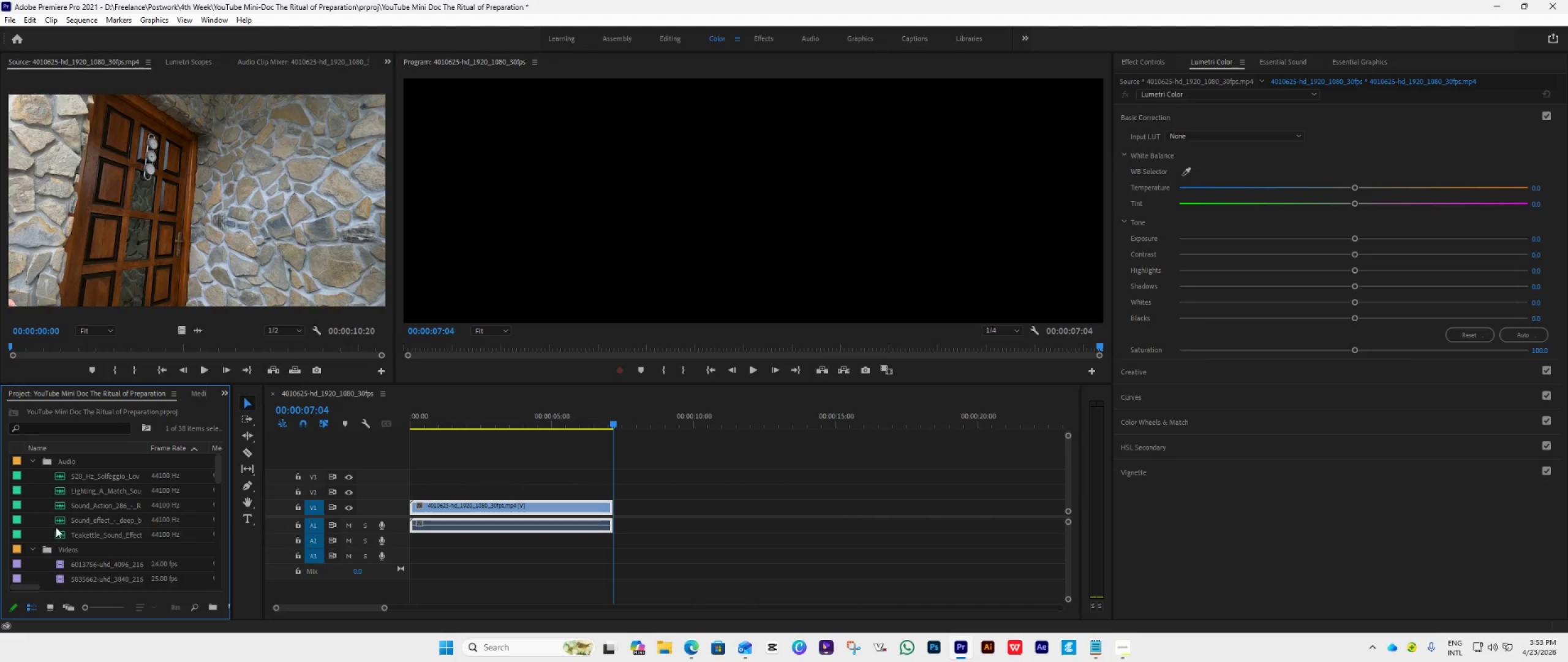 
wait(6.25)
 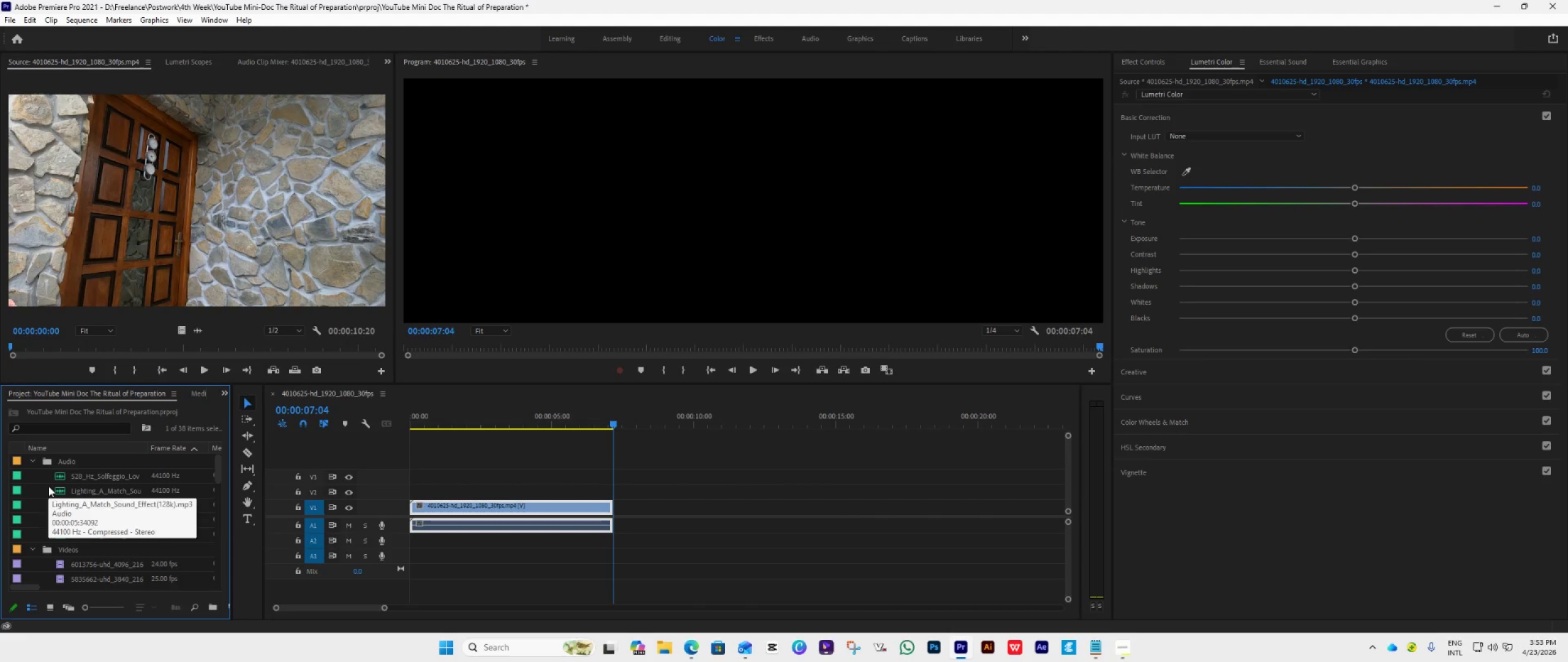 
left_click([58, 478])
 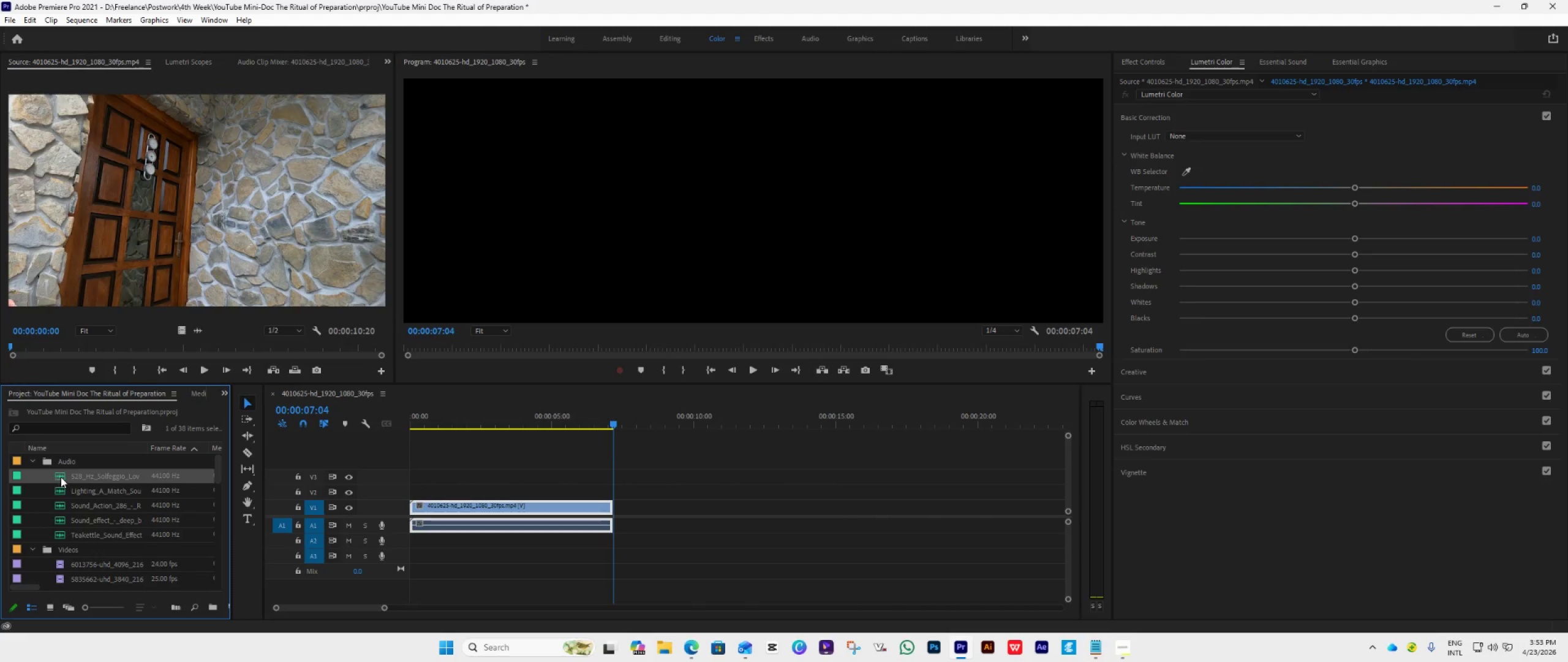 
left_click_drag(start_coordinate=[61, 477], to_coordinate=[410, 541])
 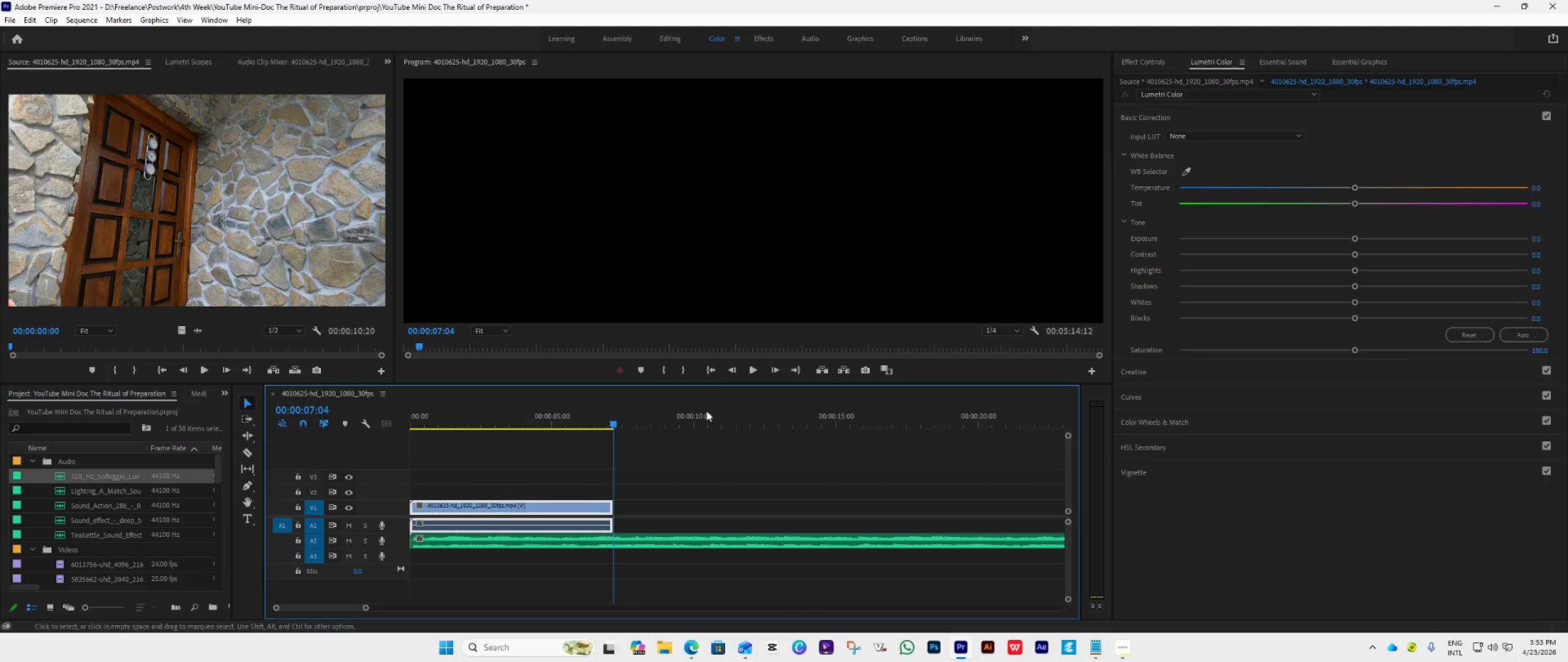 
left_click([716, 371])
 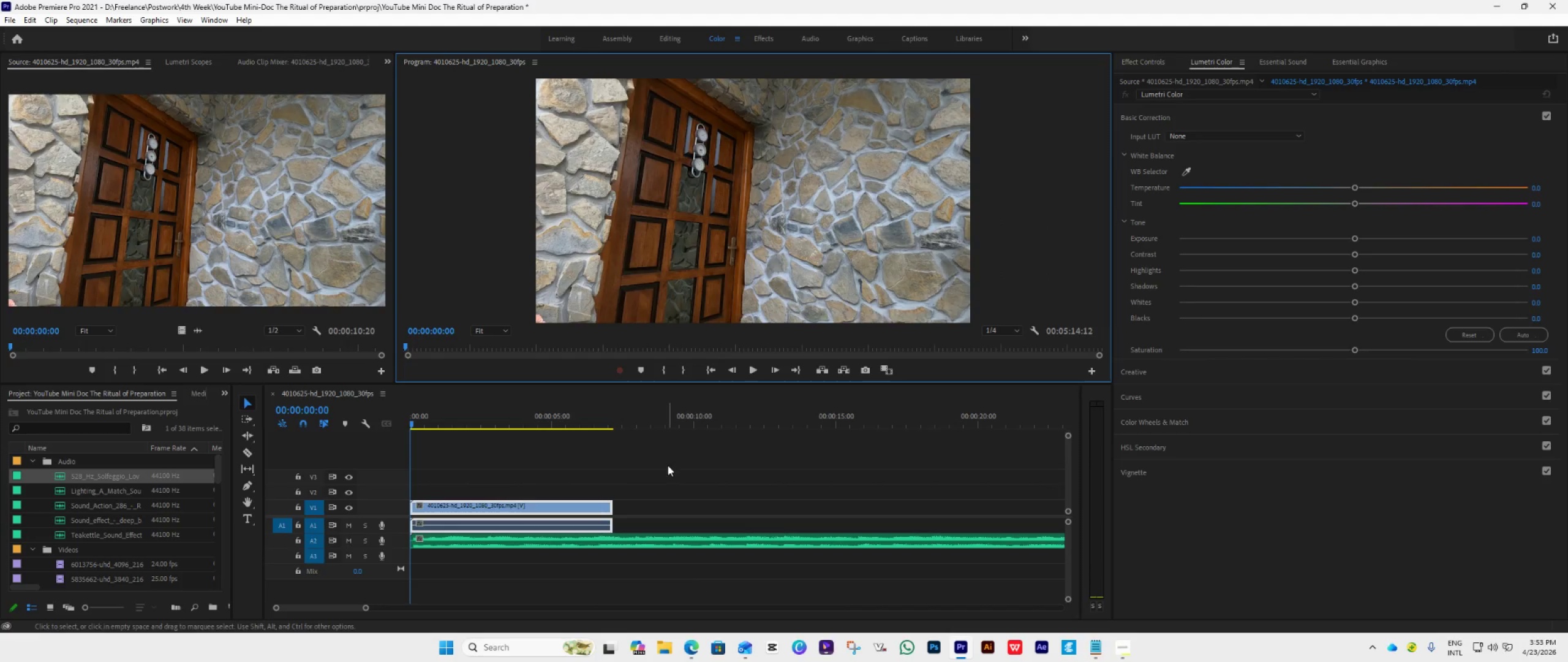 
key(Space)
 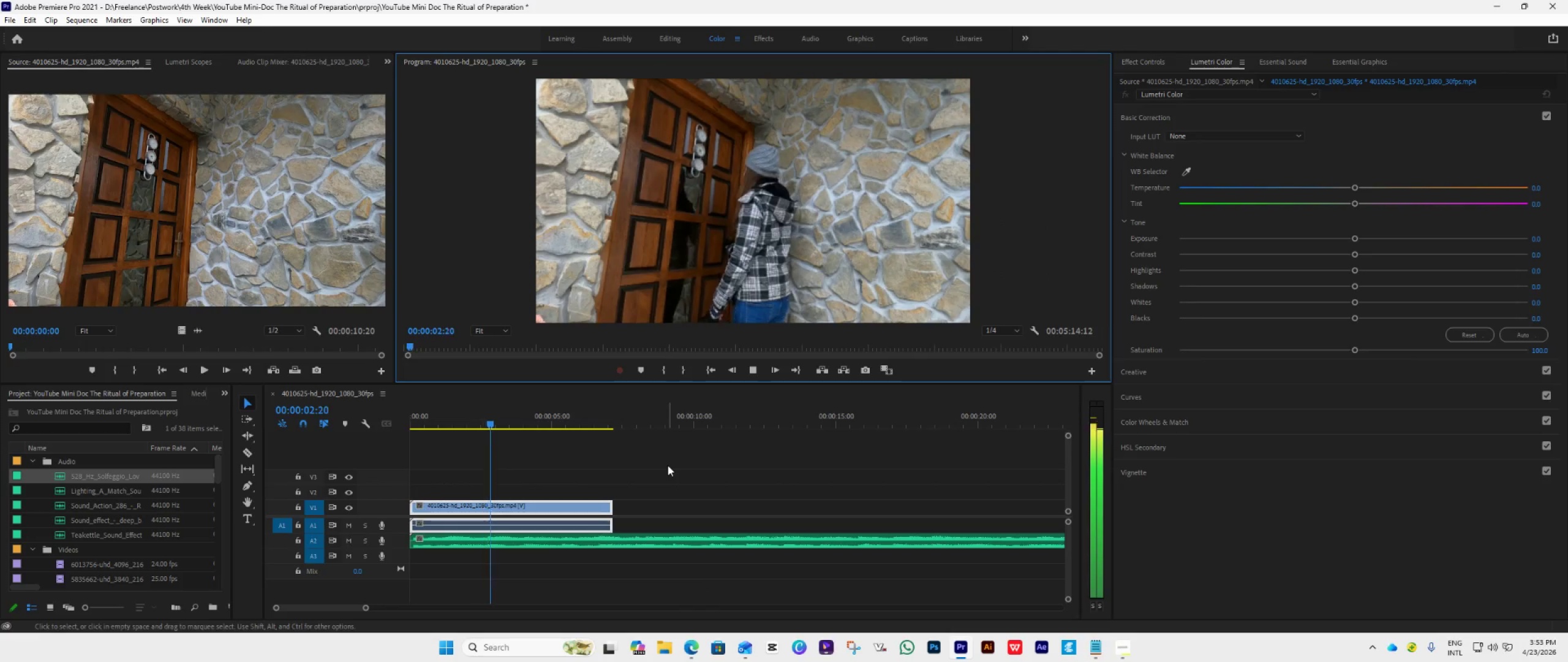 
key(Space)
 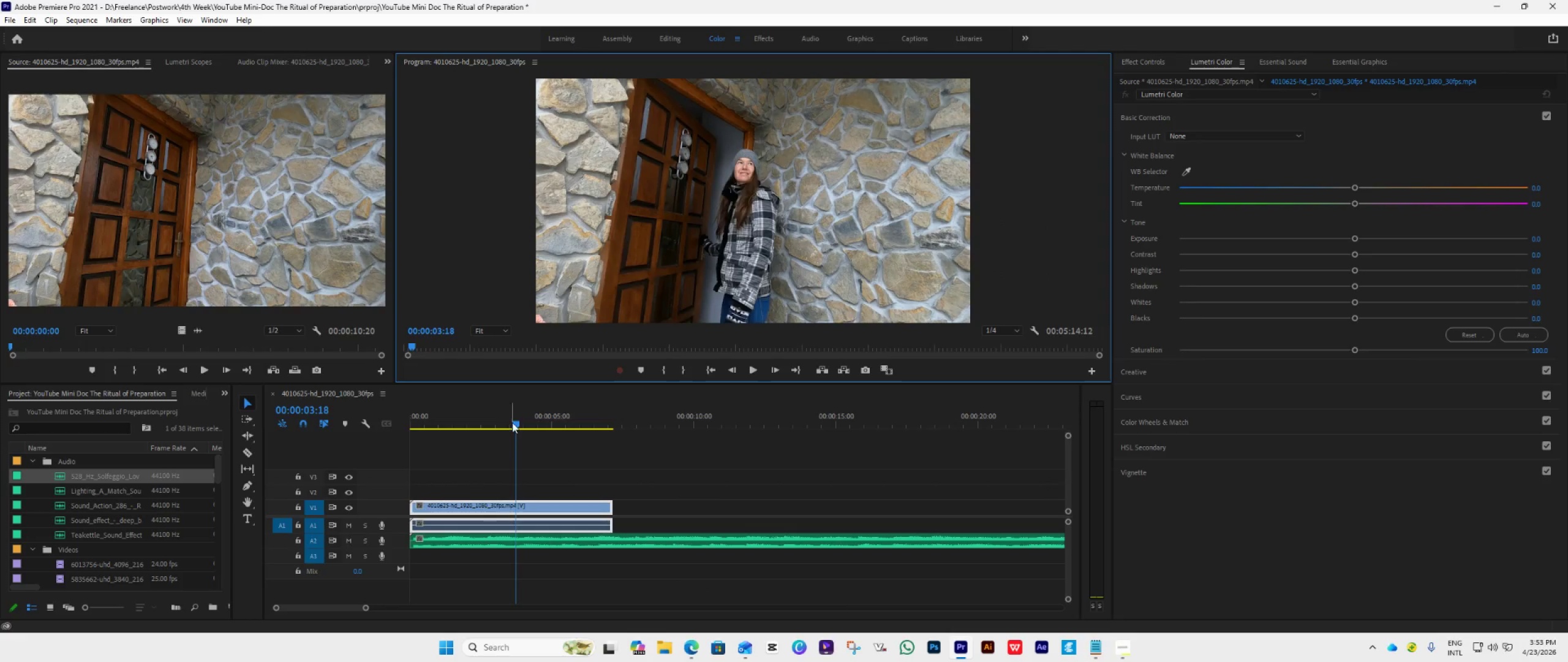 
left_click_drag(start_coordinate=[512, 421], to_coordinate=[379, 490])
 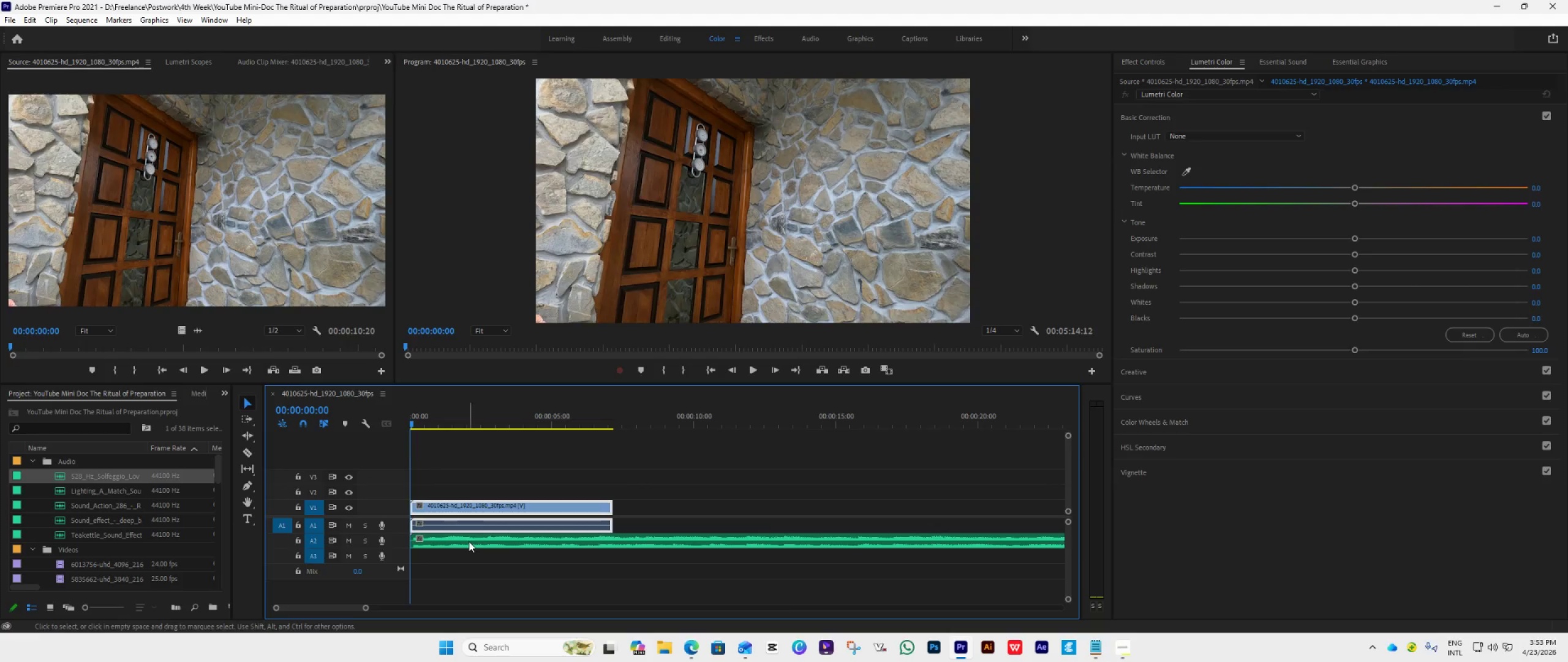 
left_click_drag(start_coordinate=[469, 541], to_coordinate=[527, 538])
 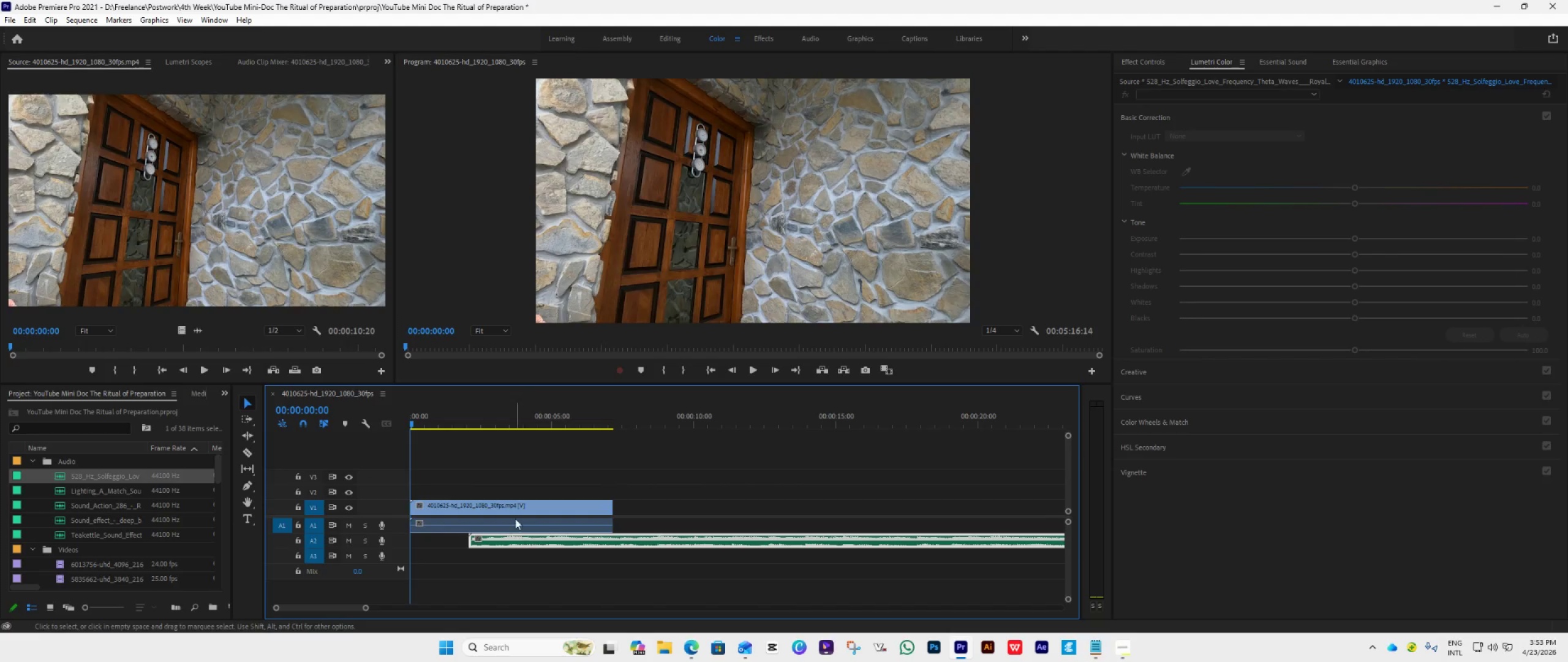 
key(Space)
 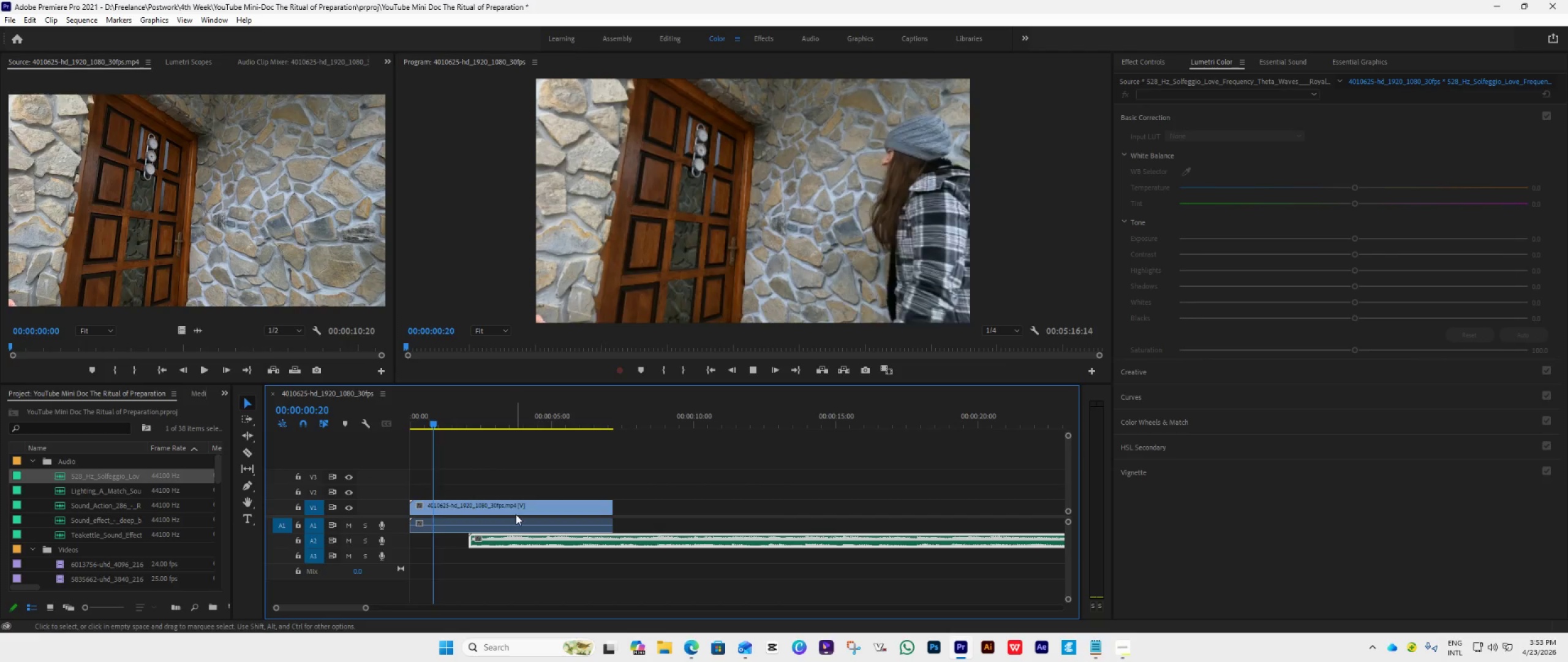 
key(Space)
 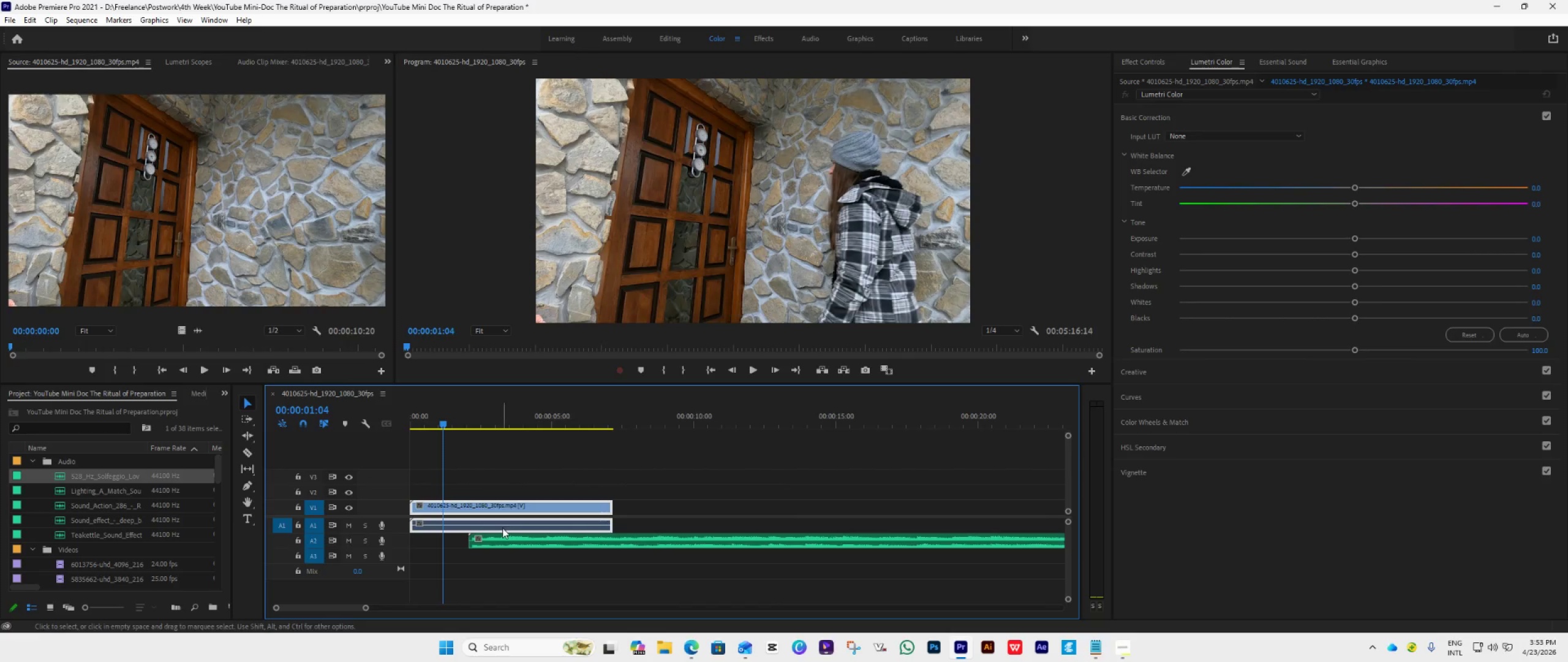 
left_click_drag(start_coordinate=[491, 539], to_coordinate=[519, 546])